 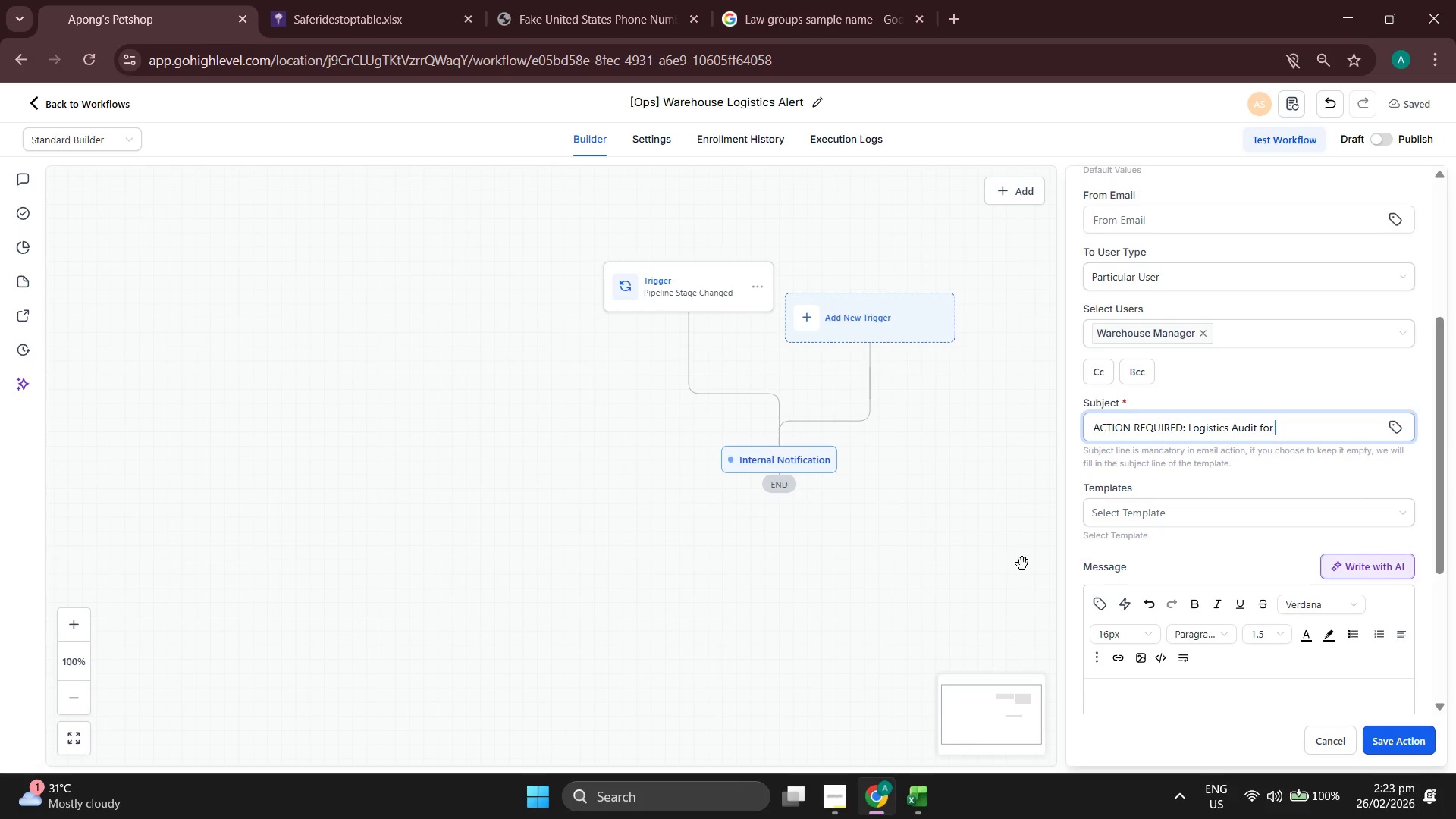 
scroll: coordinate [1254, 338], scroll_direction: up, amount: 2.0
 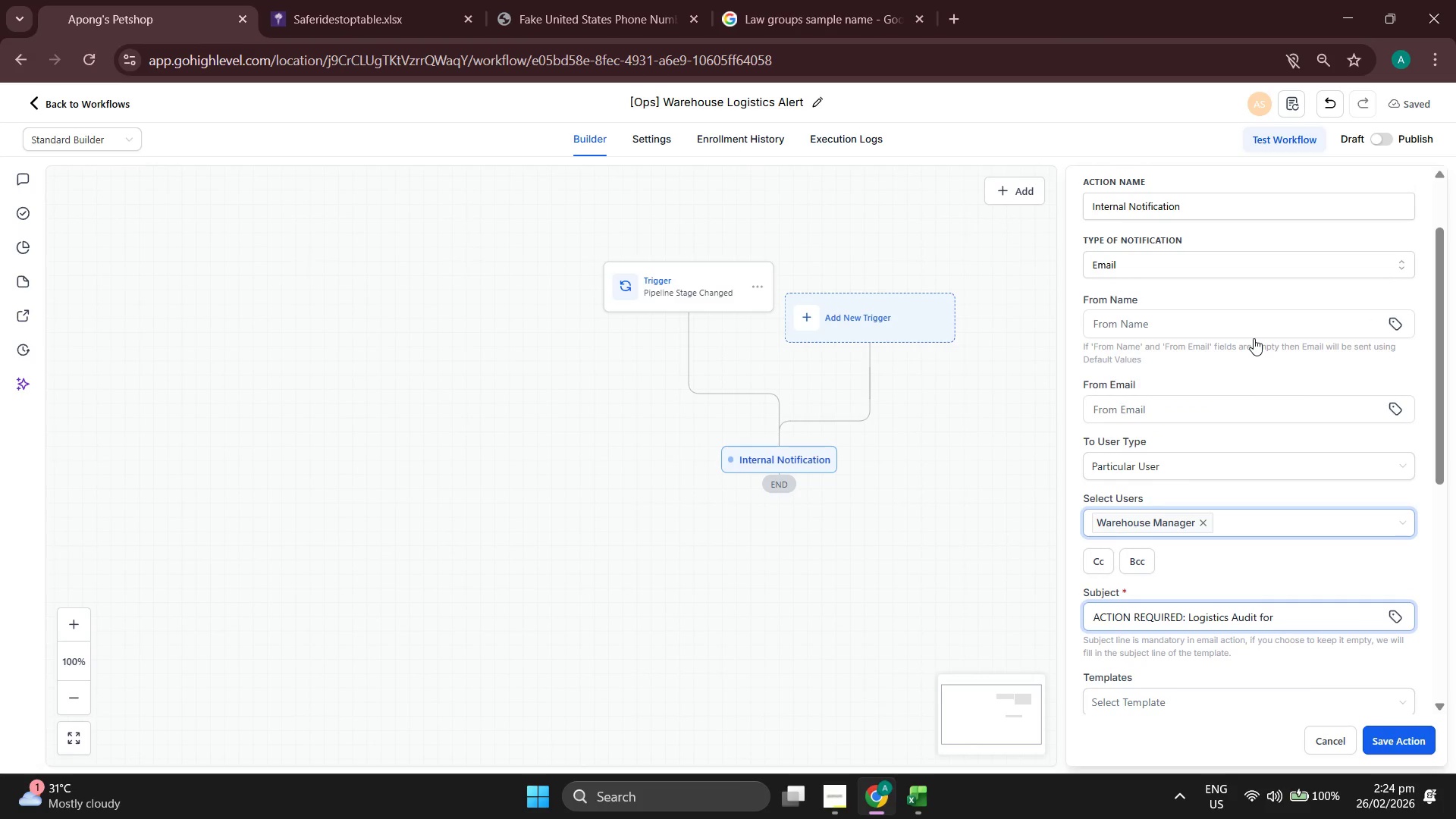 
scroll: coordinate [1254, 338], scroll_direction: down, amount: 3.0
 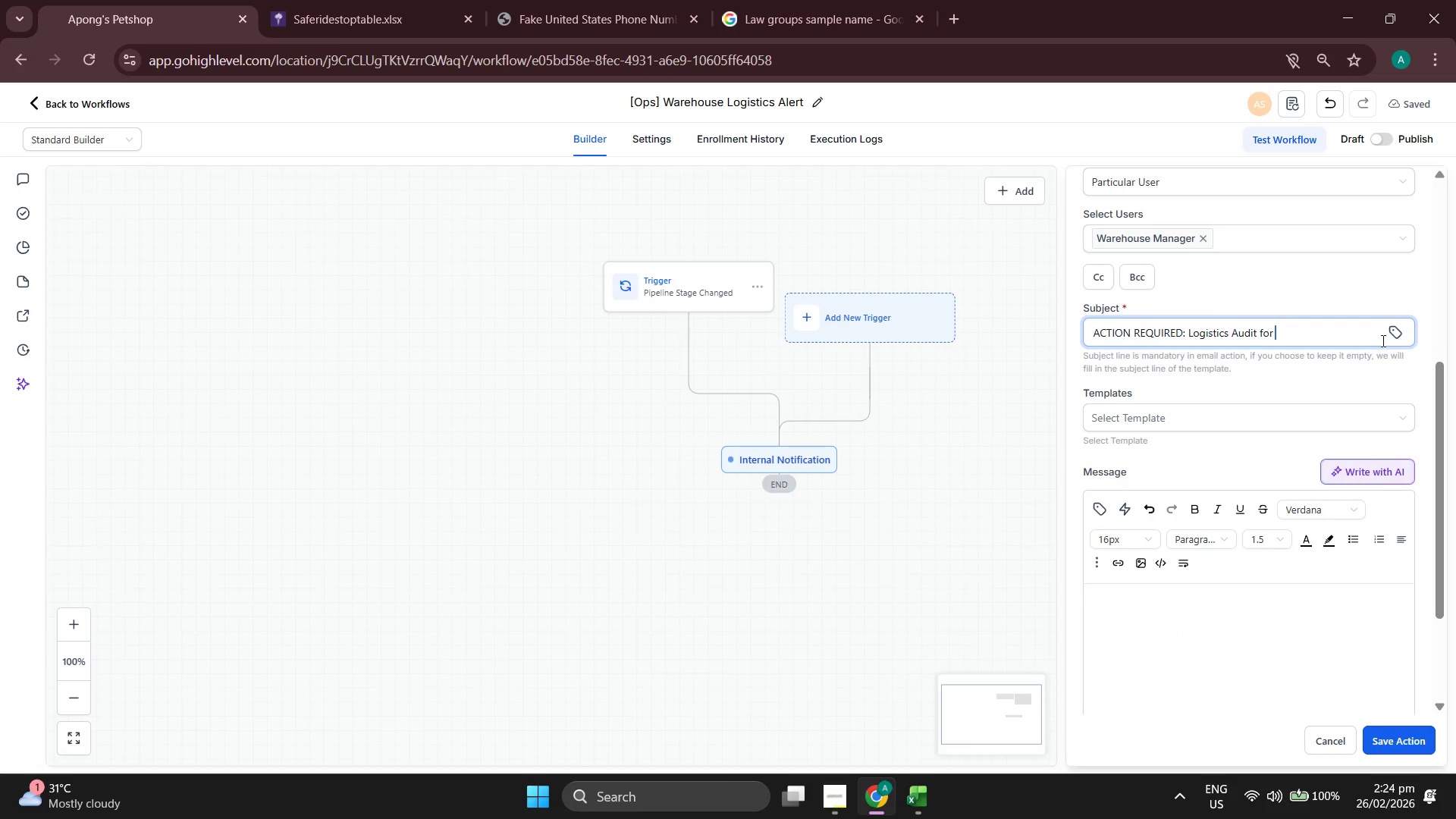 
left_click([1397, 333])
 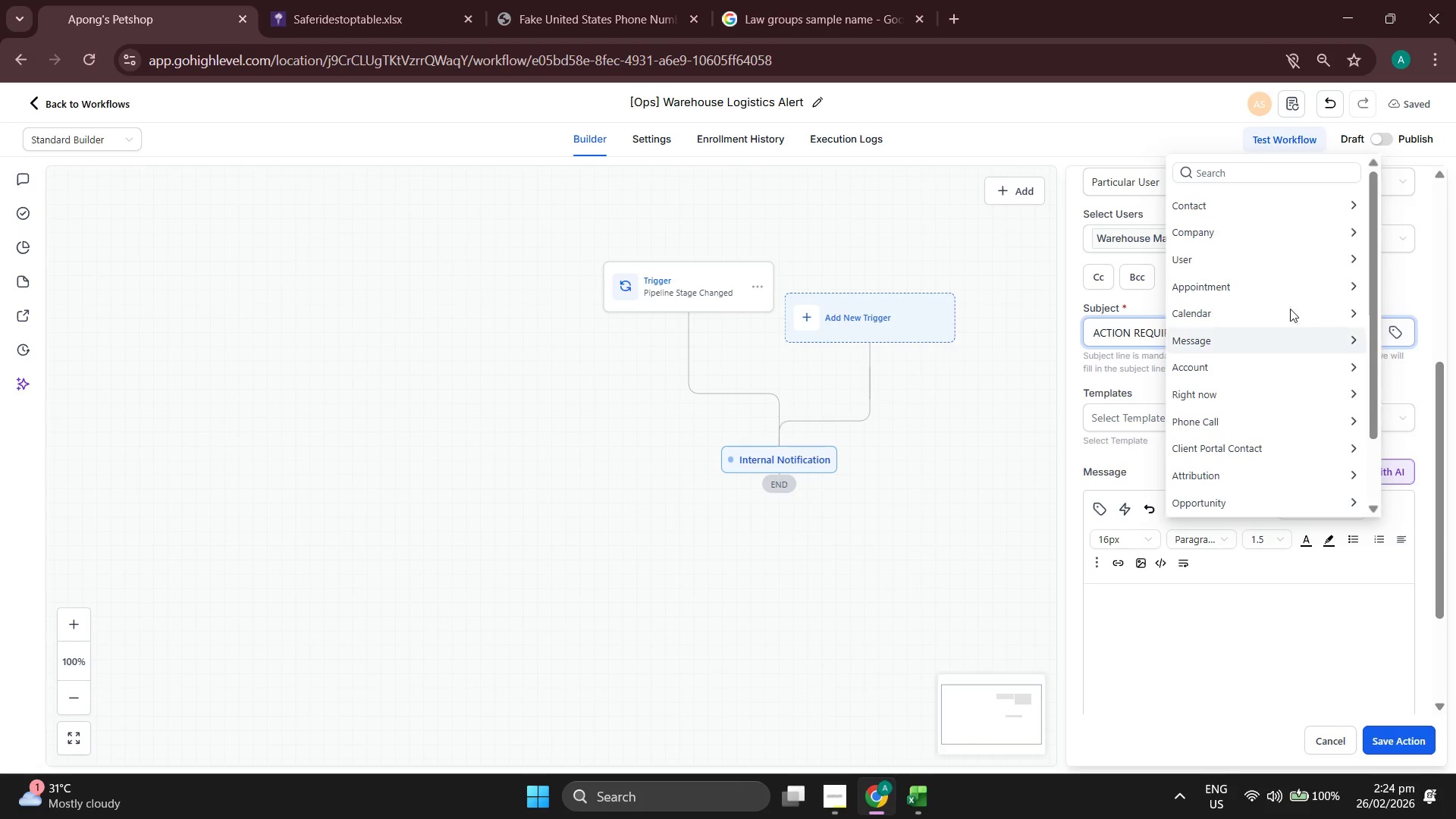 
scroll: coordinate [1282, 303], scroll_direction: down, amount: 3.0
 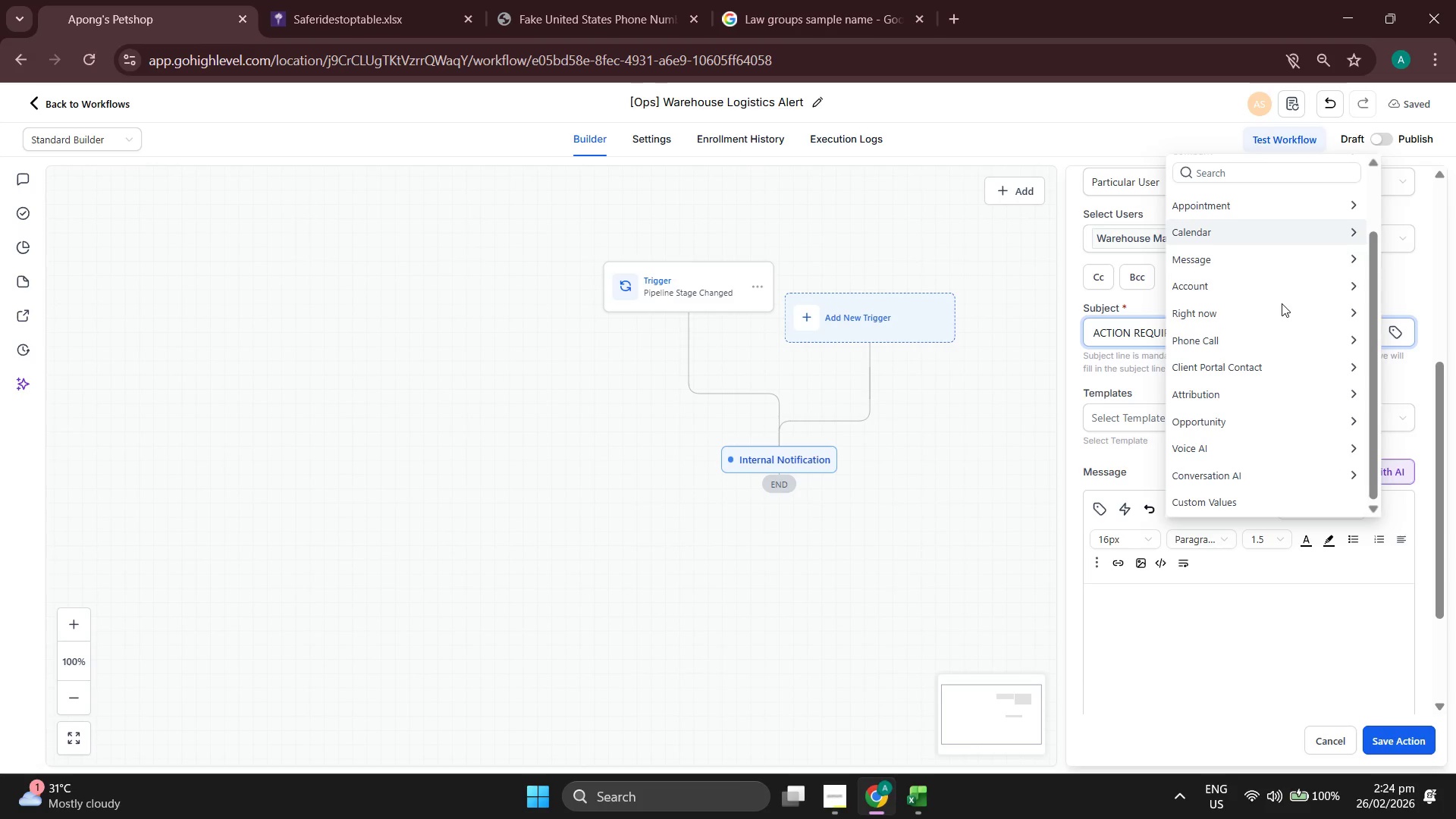 
scroll: coordinate [1282, 306], scroll_direction: up, amount: 4.0
 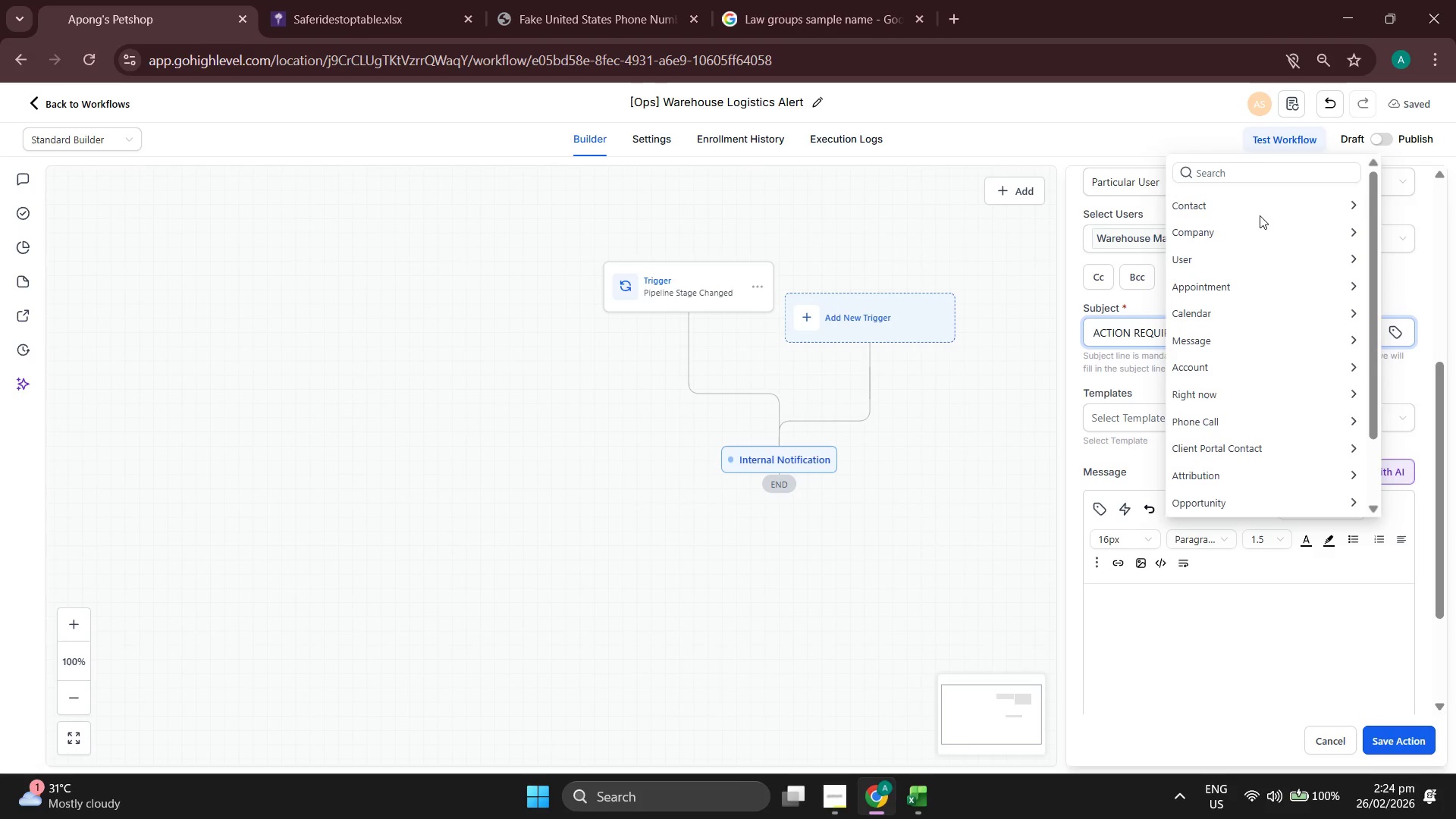 
left_click([1260, 210])
 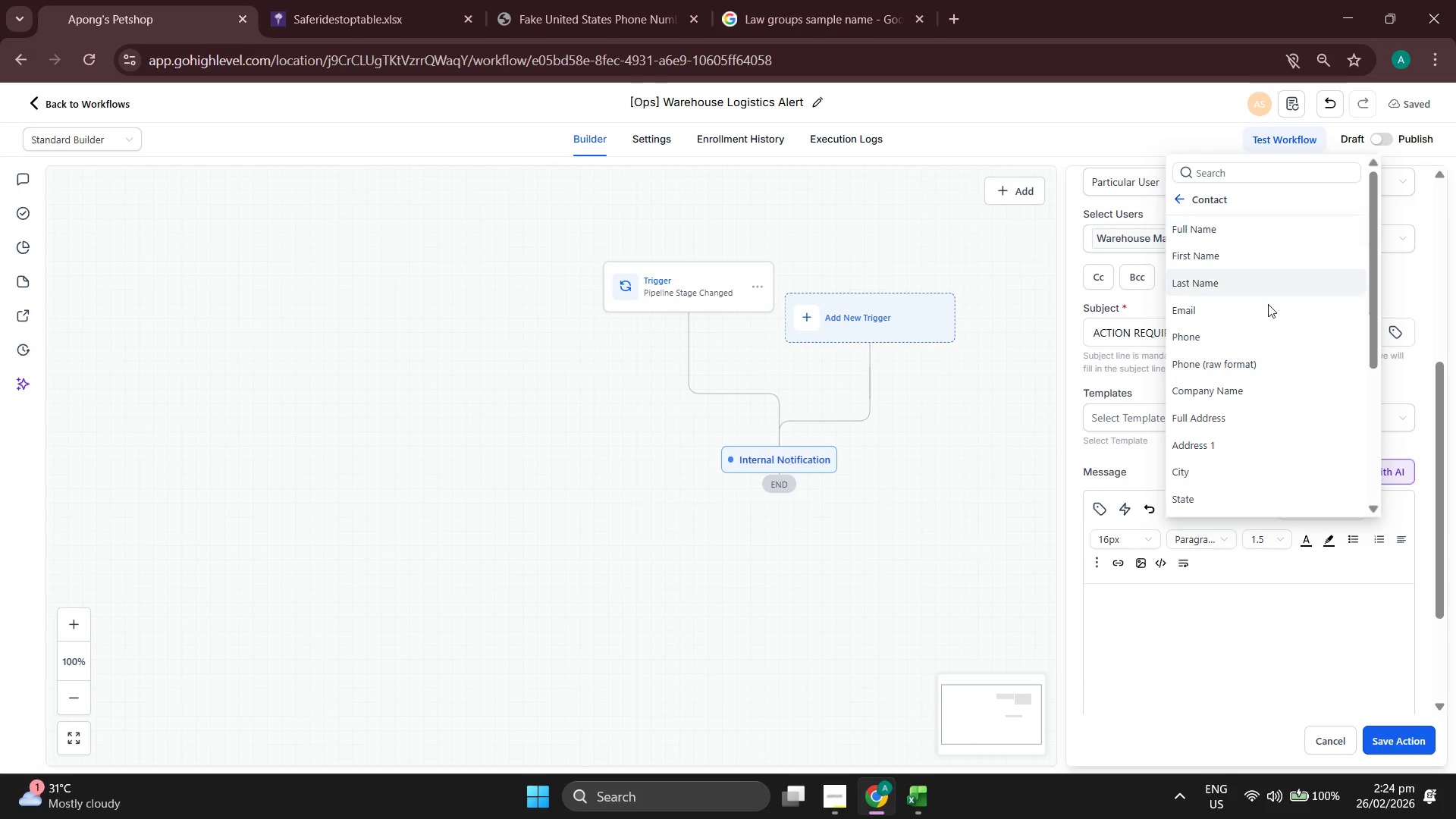 
scroll: coordinate [1268, 320], scroll_direction: down, amount: 2.0
 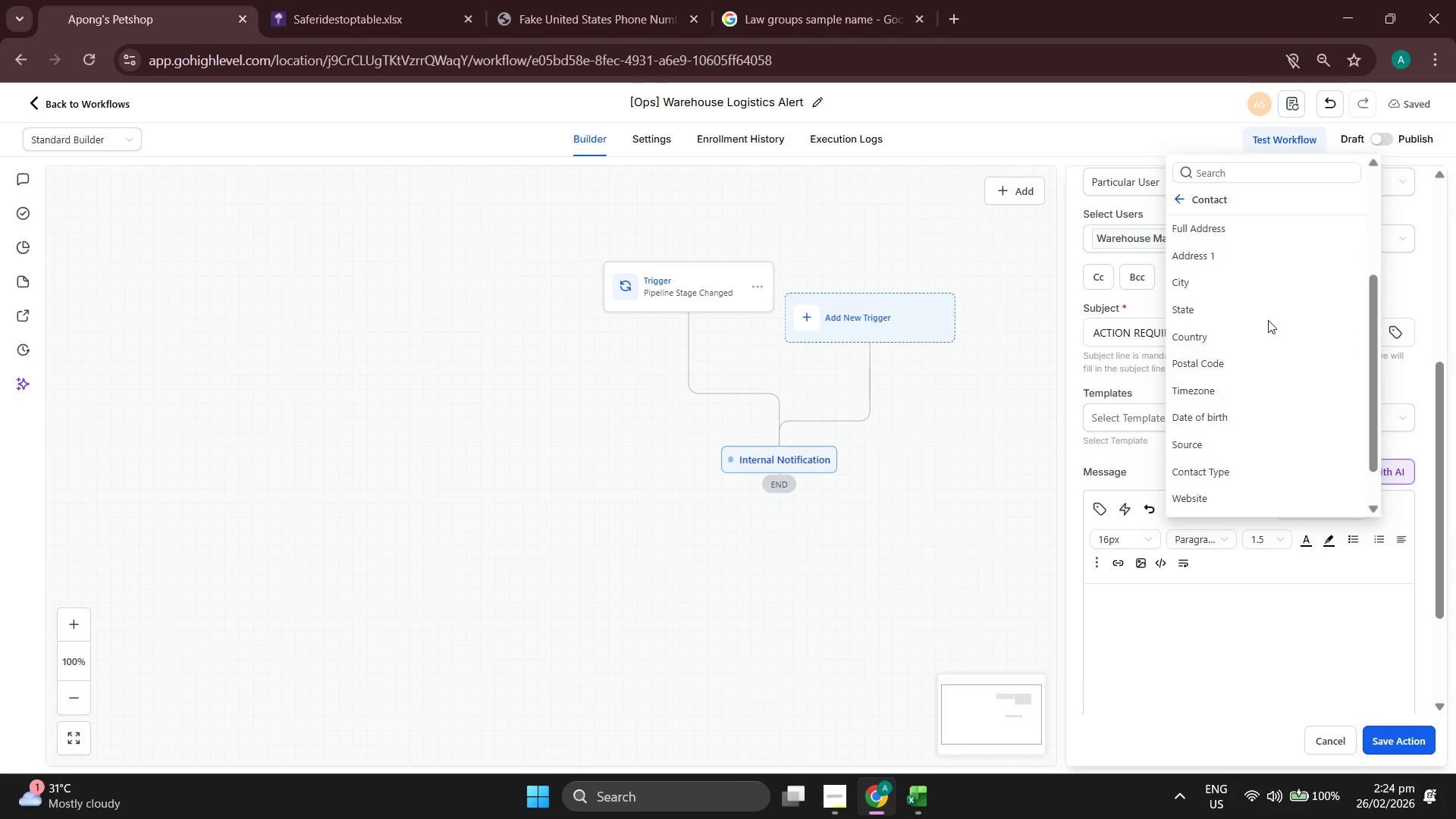 
scroll: coordinate [1268, 329], scroll_direction: up, amount: 4.0
 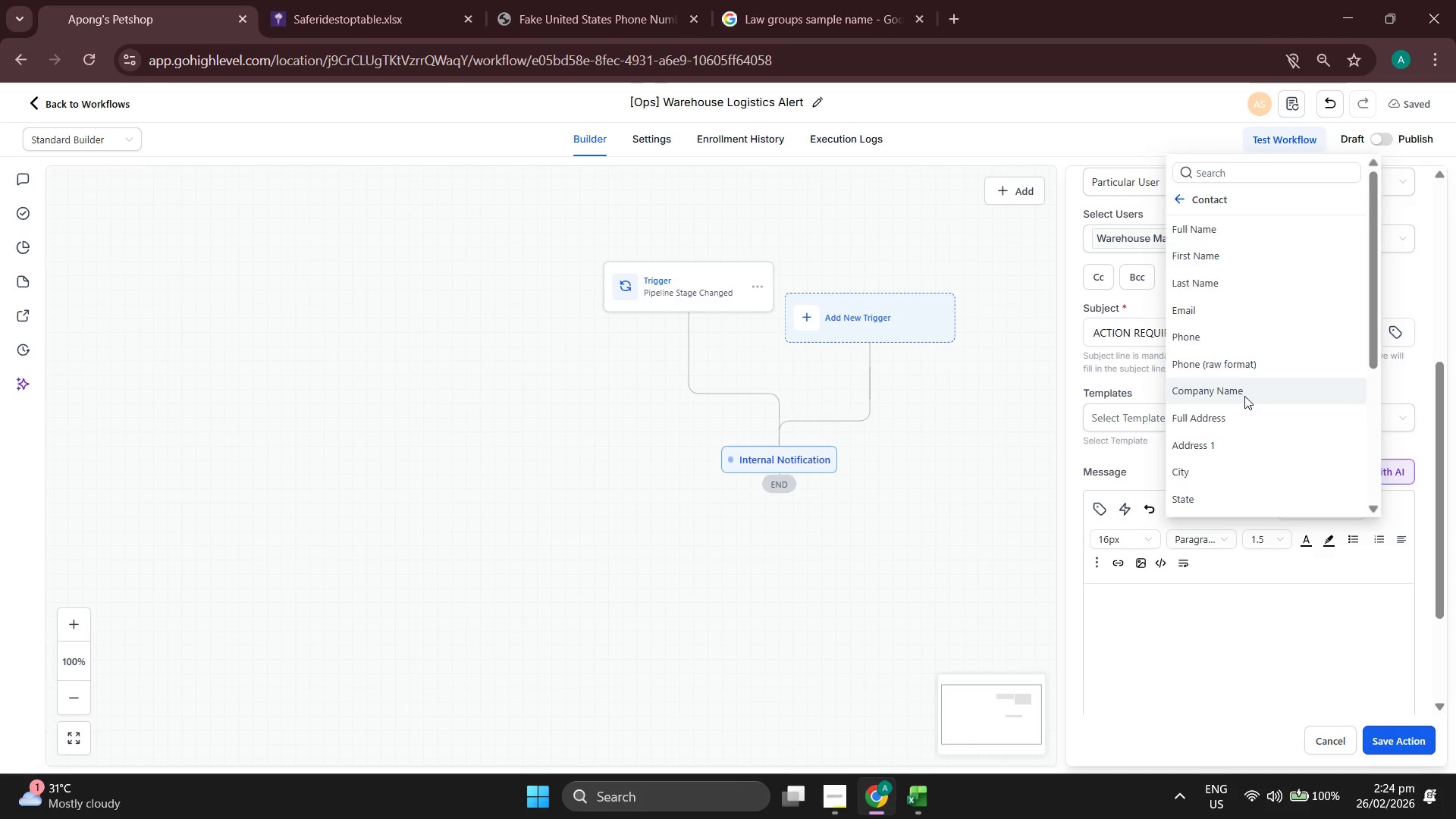 
left_click([1244, 396])
 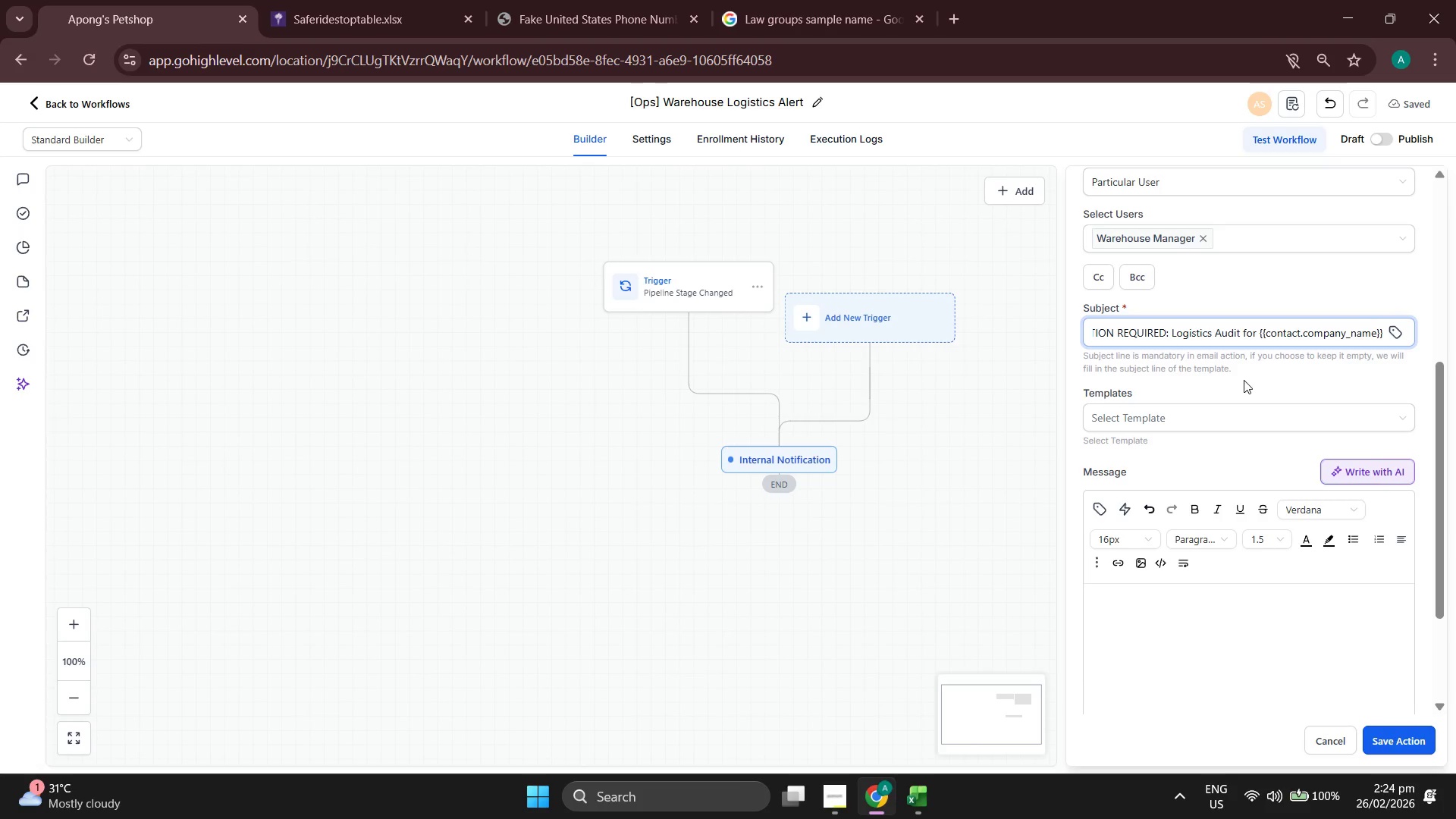 
scroll: coordinate [1250, 396], scroll_direction: down, amount: 3.0
 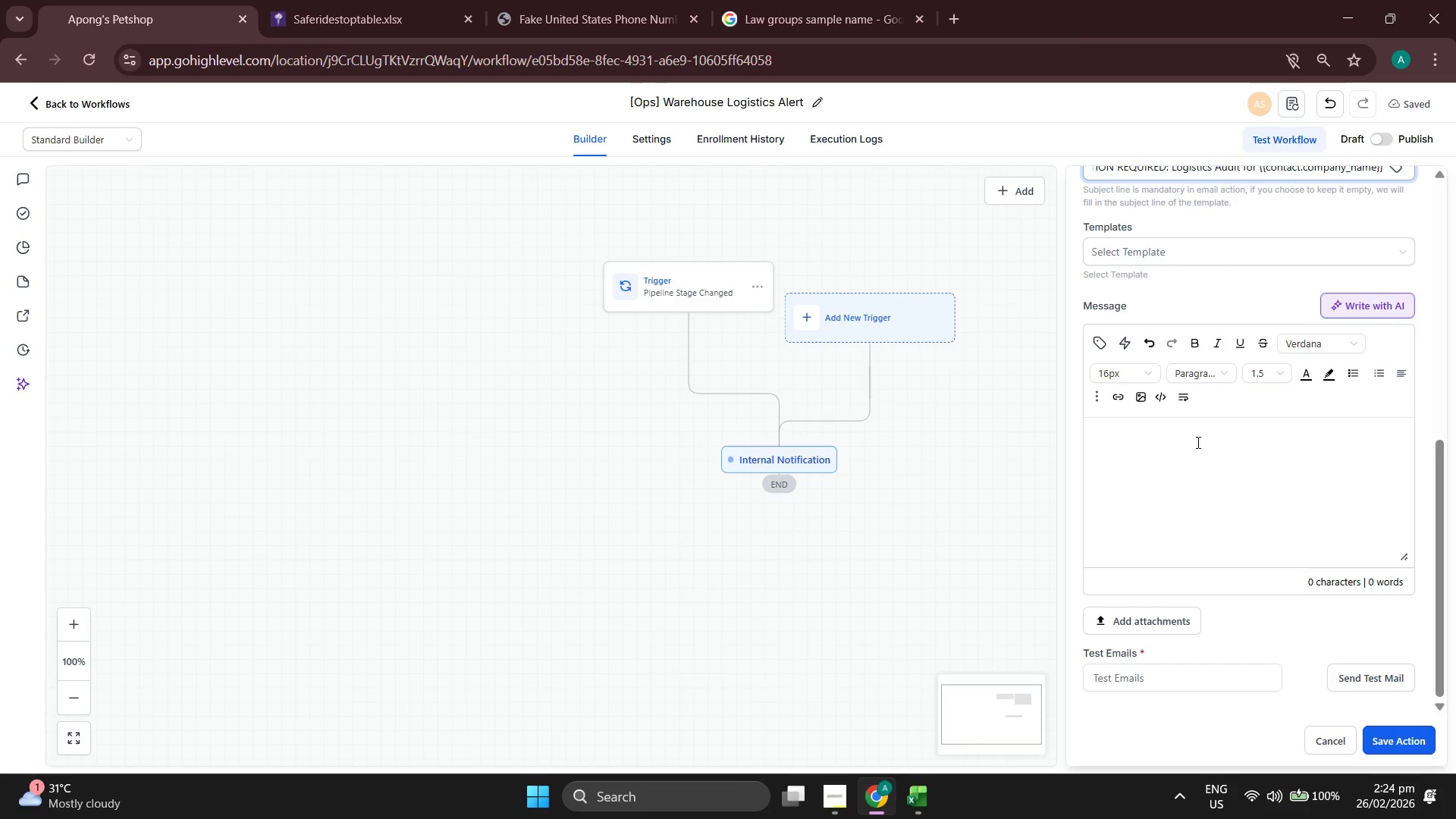 
left_click([1179, 450])
 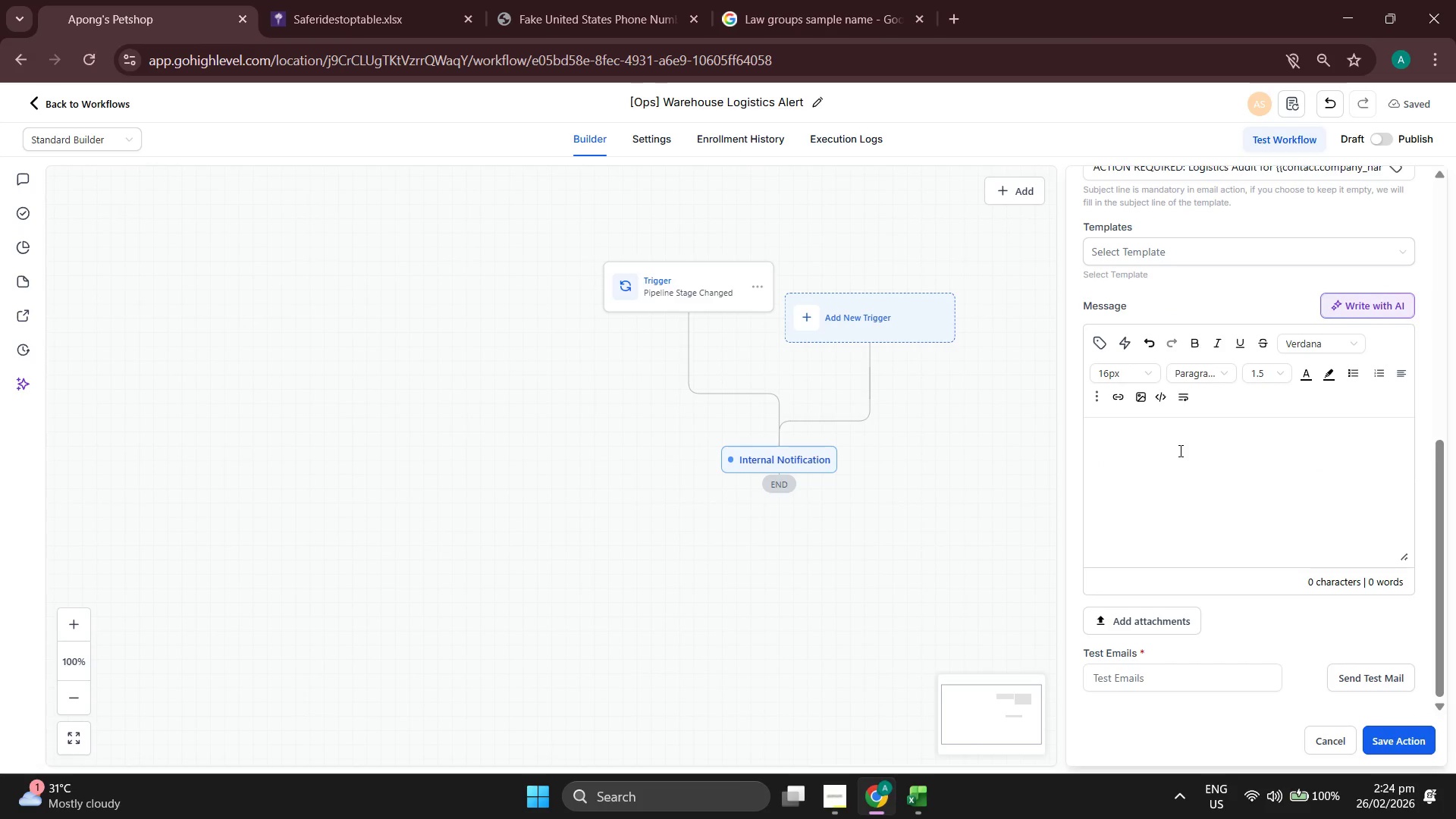 
type(Hi there, )
key(Backspace)
key(Backspace)
type(The partnership for )
 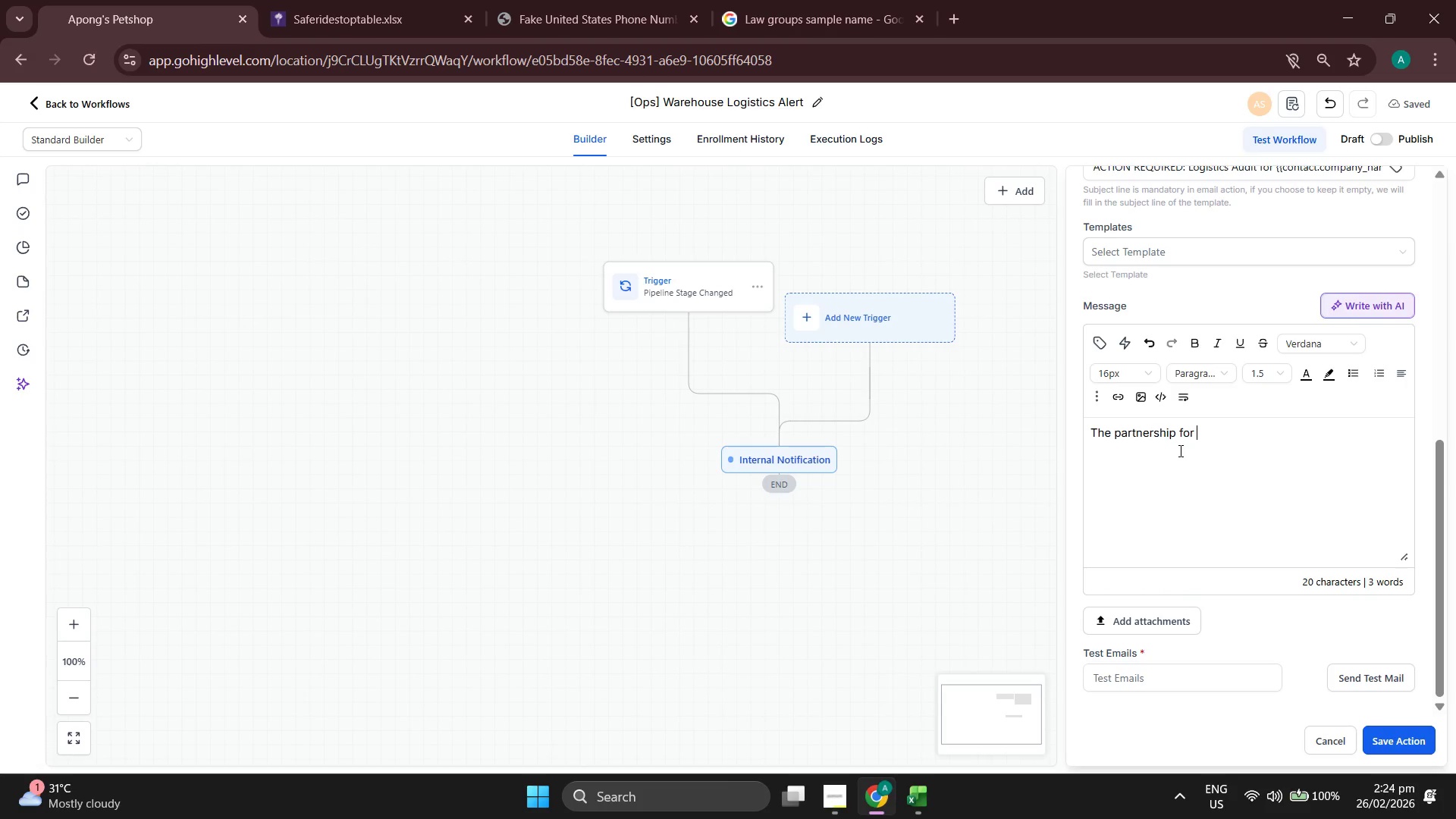 
left_click_drag(start_coordinate=[473, 304], to_coordinate=[355, 323])
 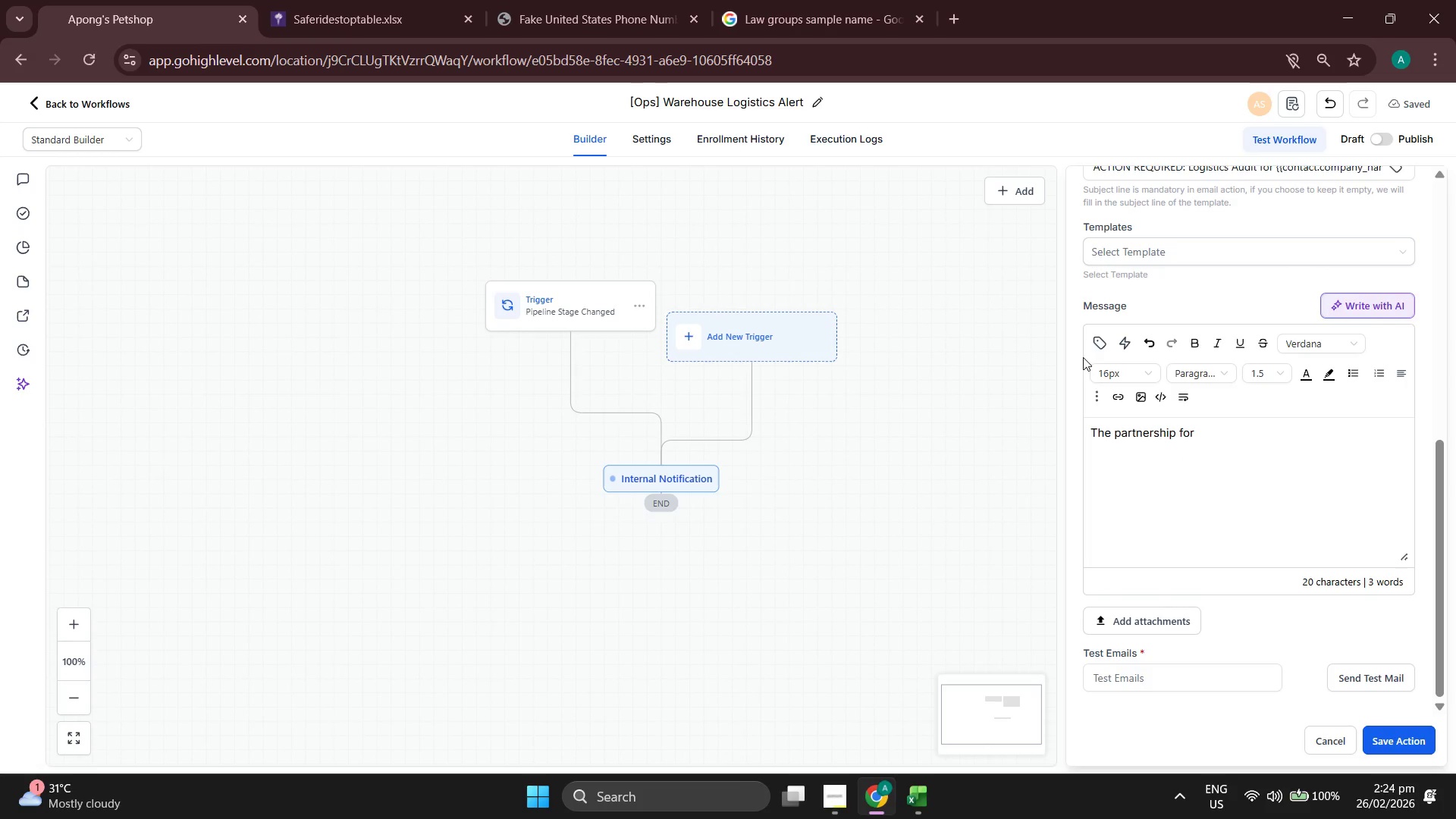 
left_click([1093, 343])
 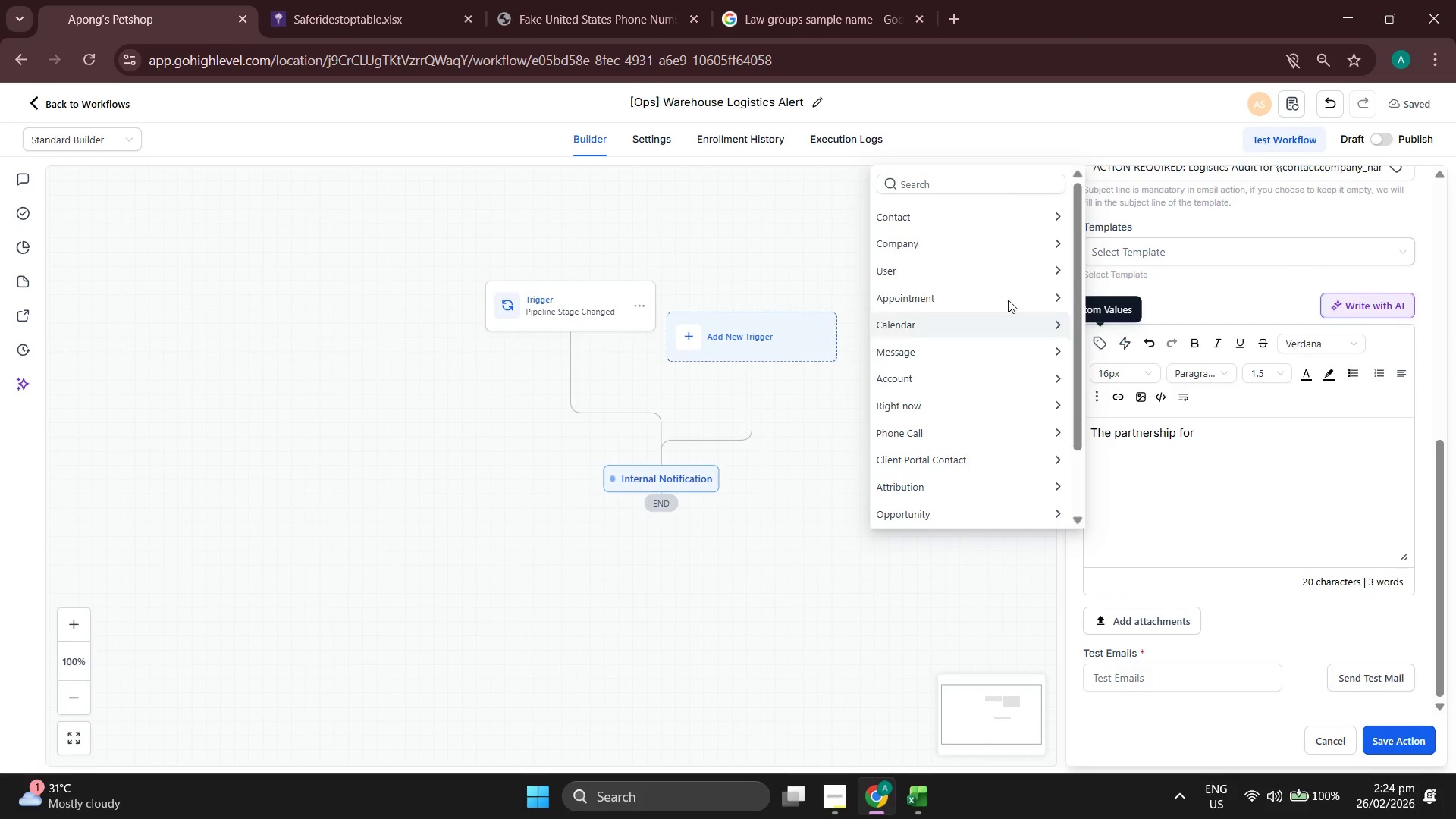 
left_click([937, 240])
 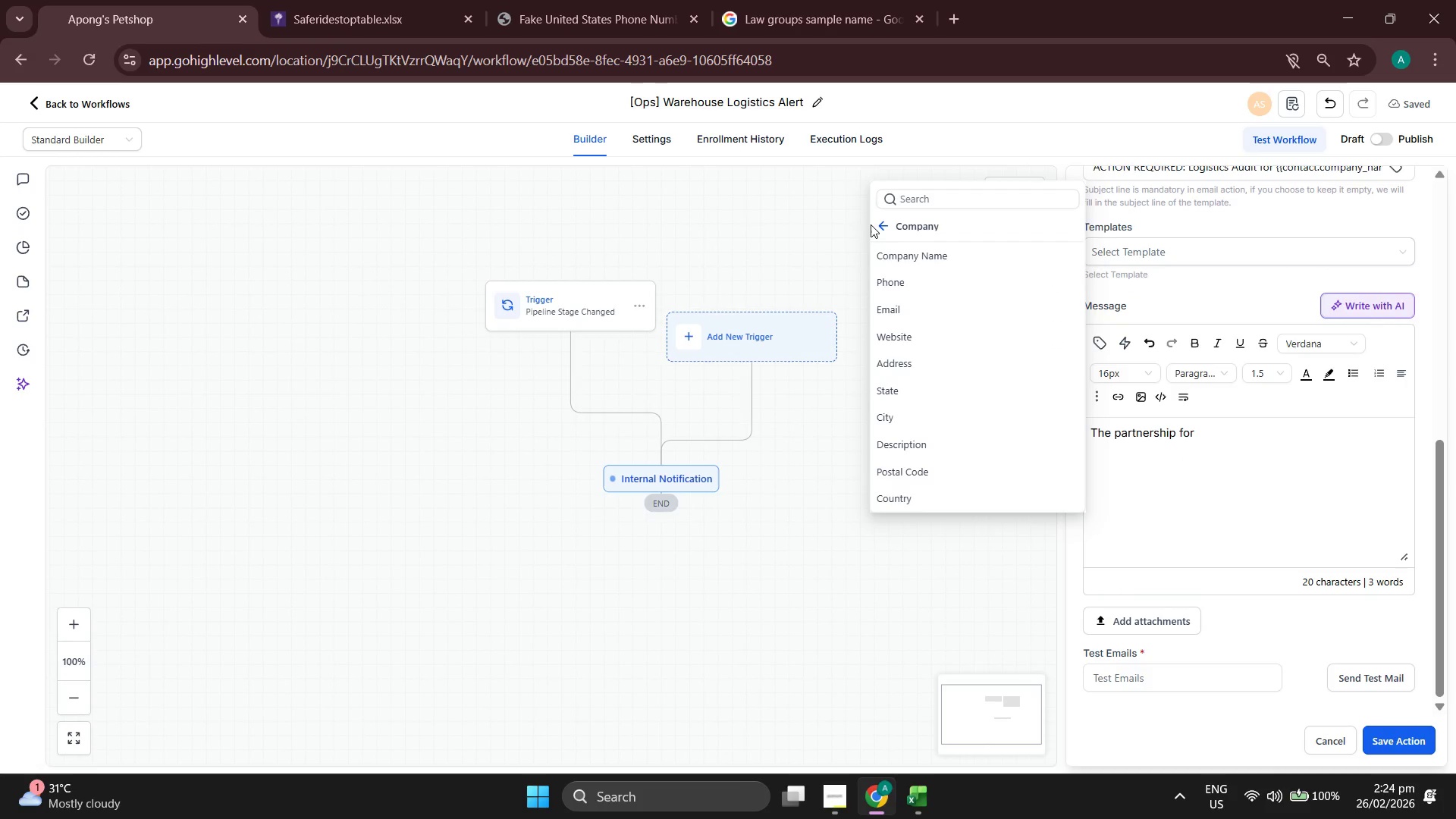 
left_click([871, 224])
 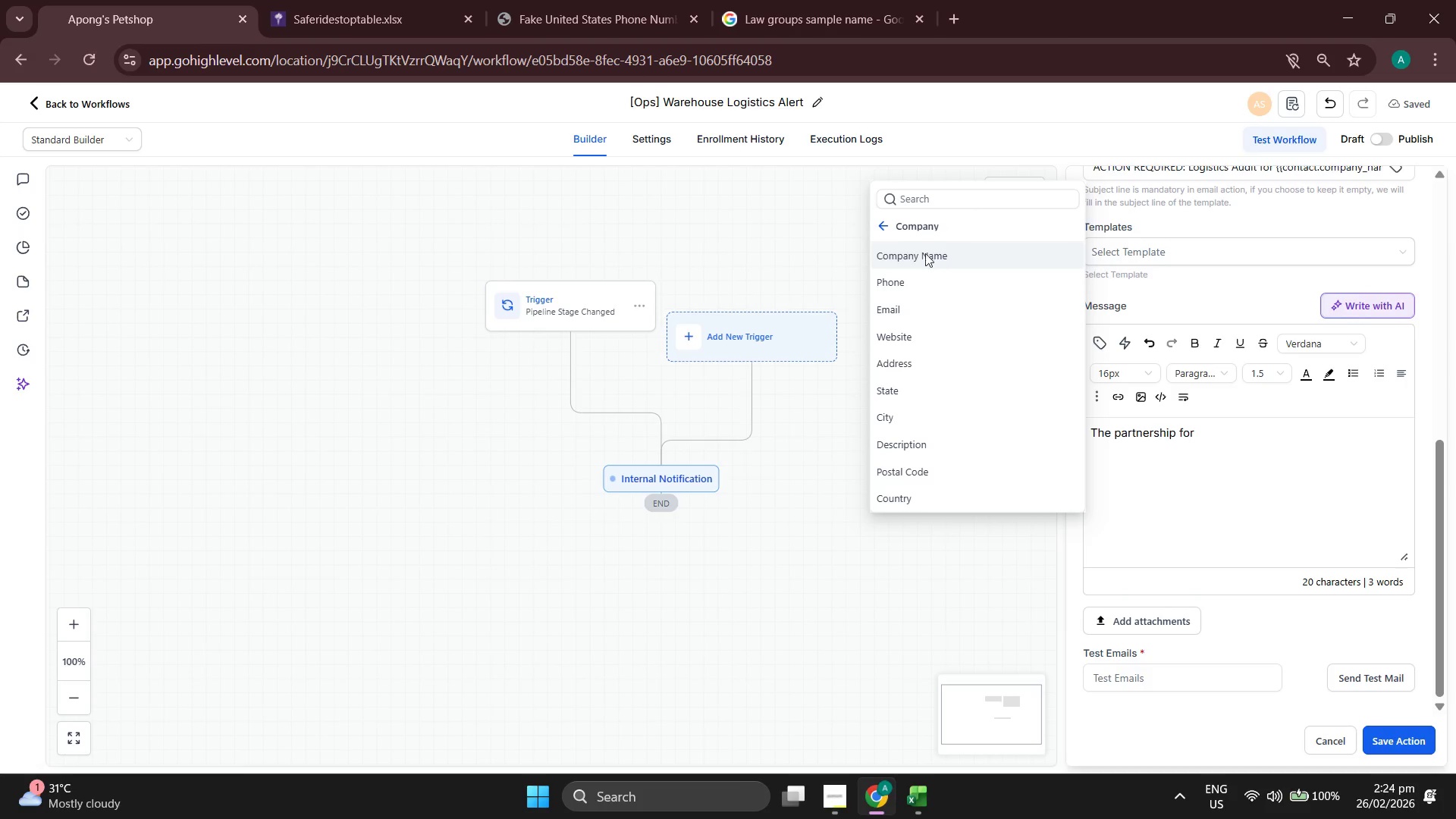 
left_click([884, 223])
 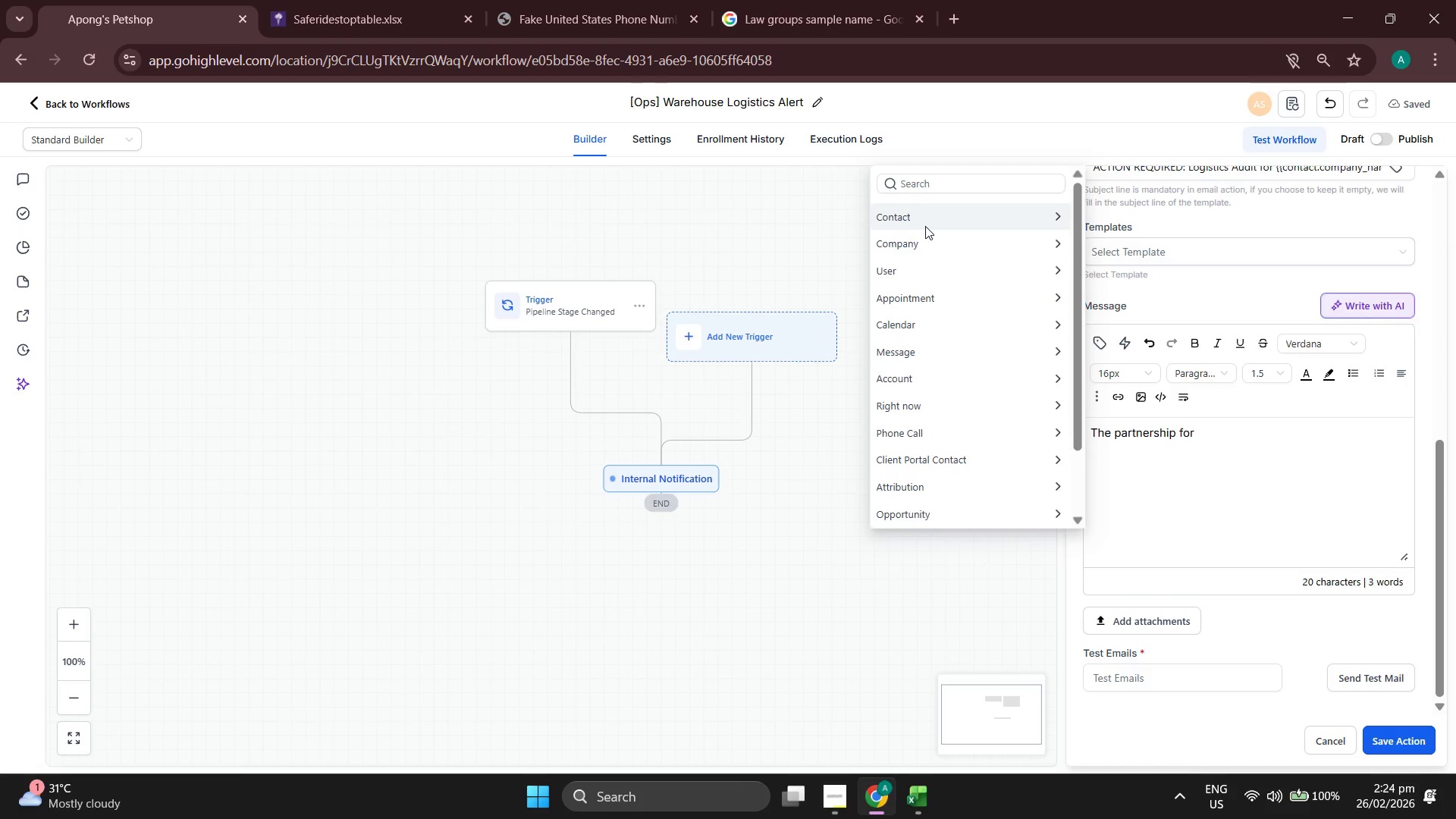 
left_click([925, 226])
 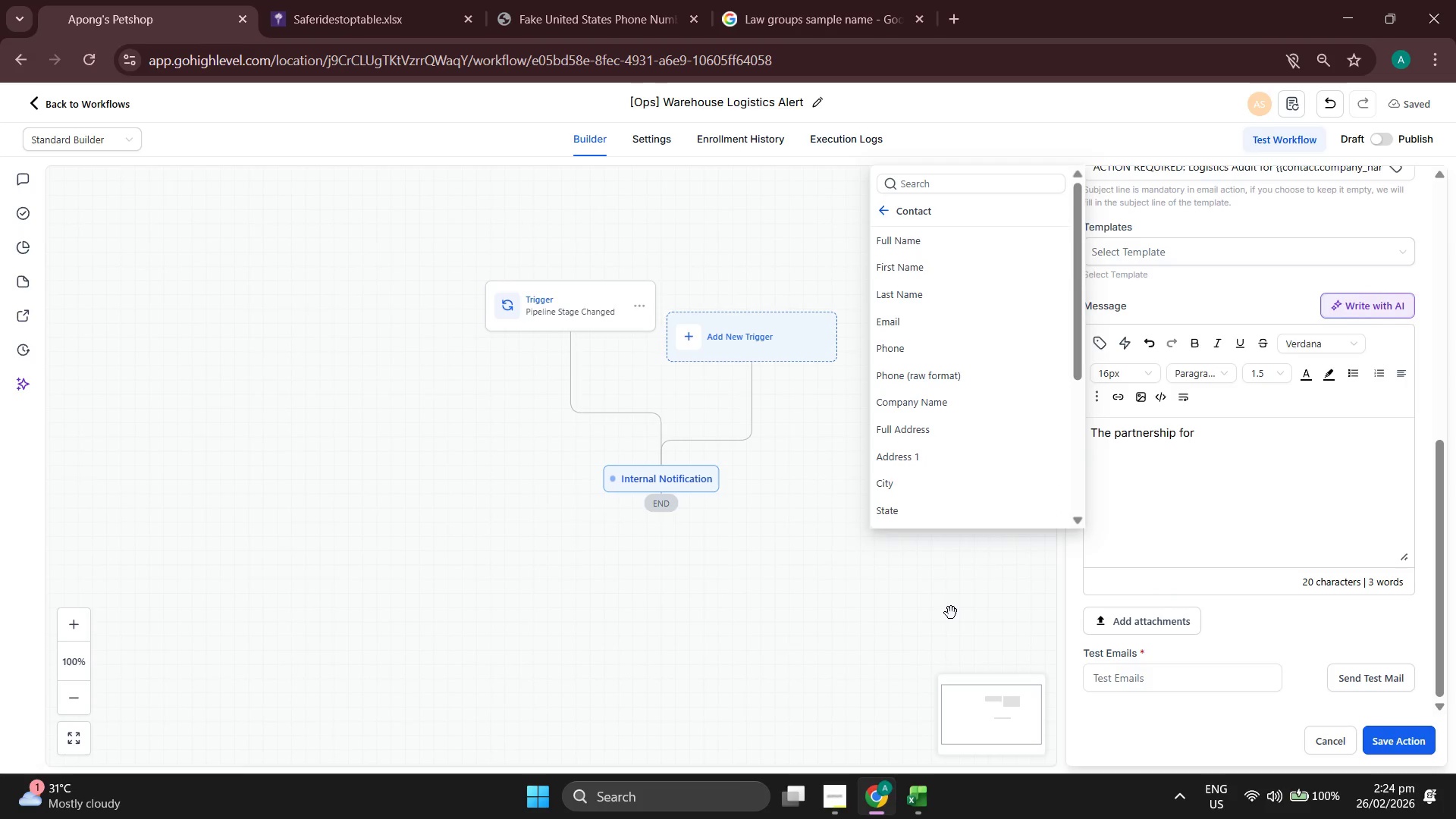 
left_click([829, 814])